 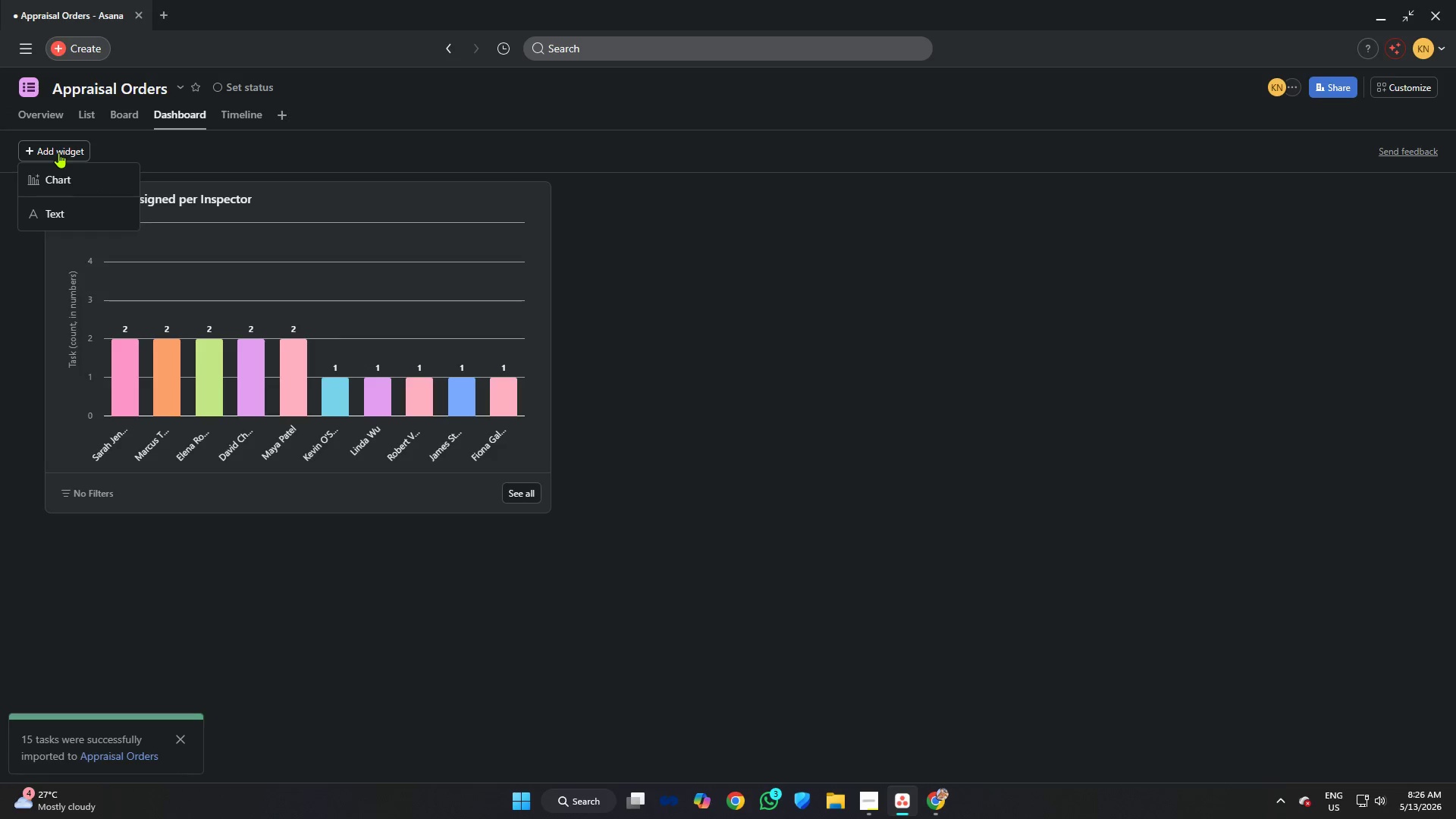 
left_click([78, 178])
 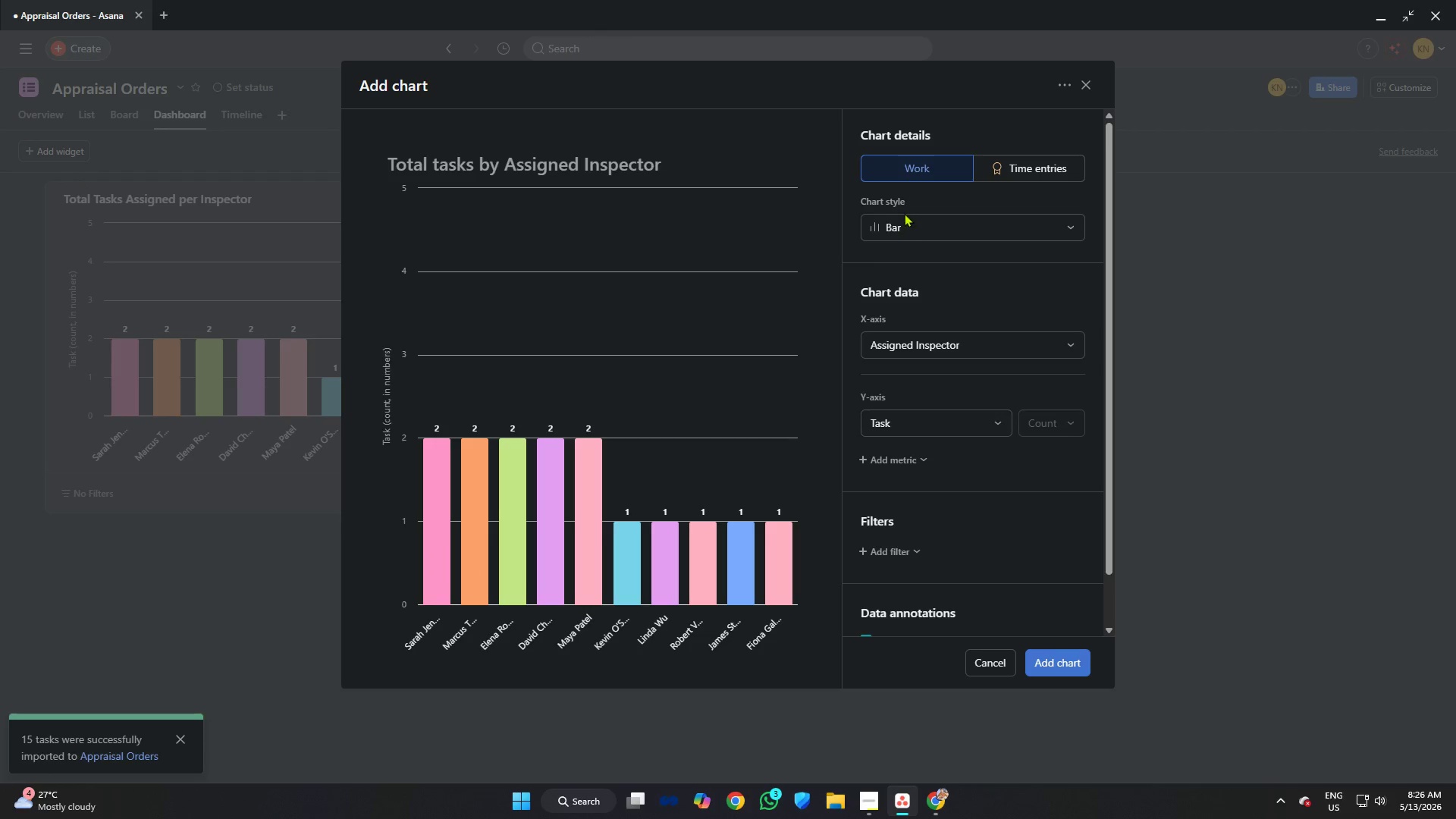 
left_click([903, 228])
 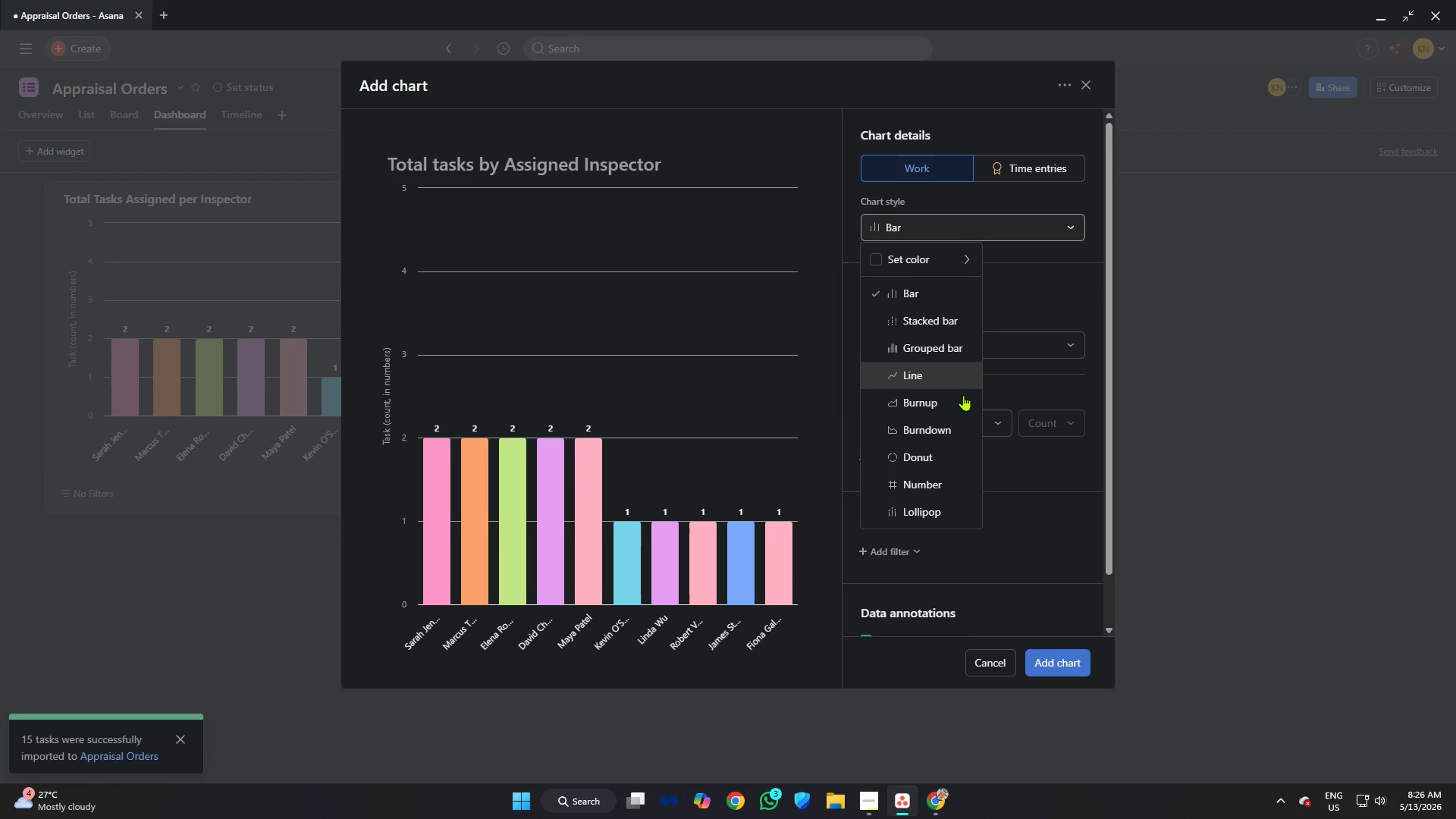 
left_click([946, 460])
 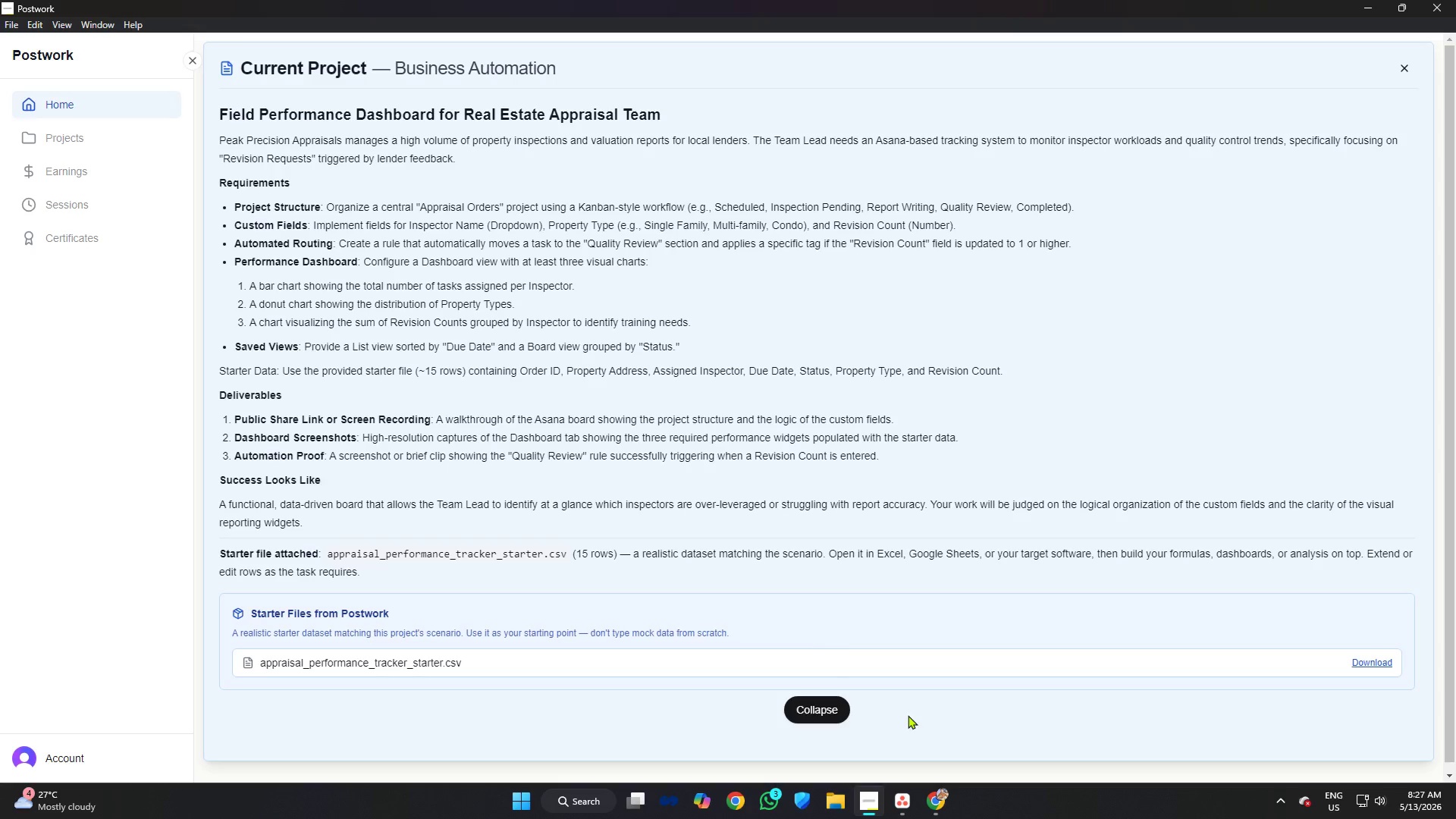 
wait(6.17)
 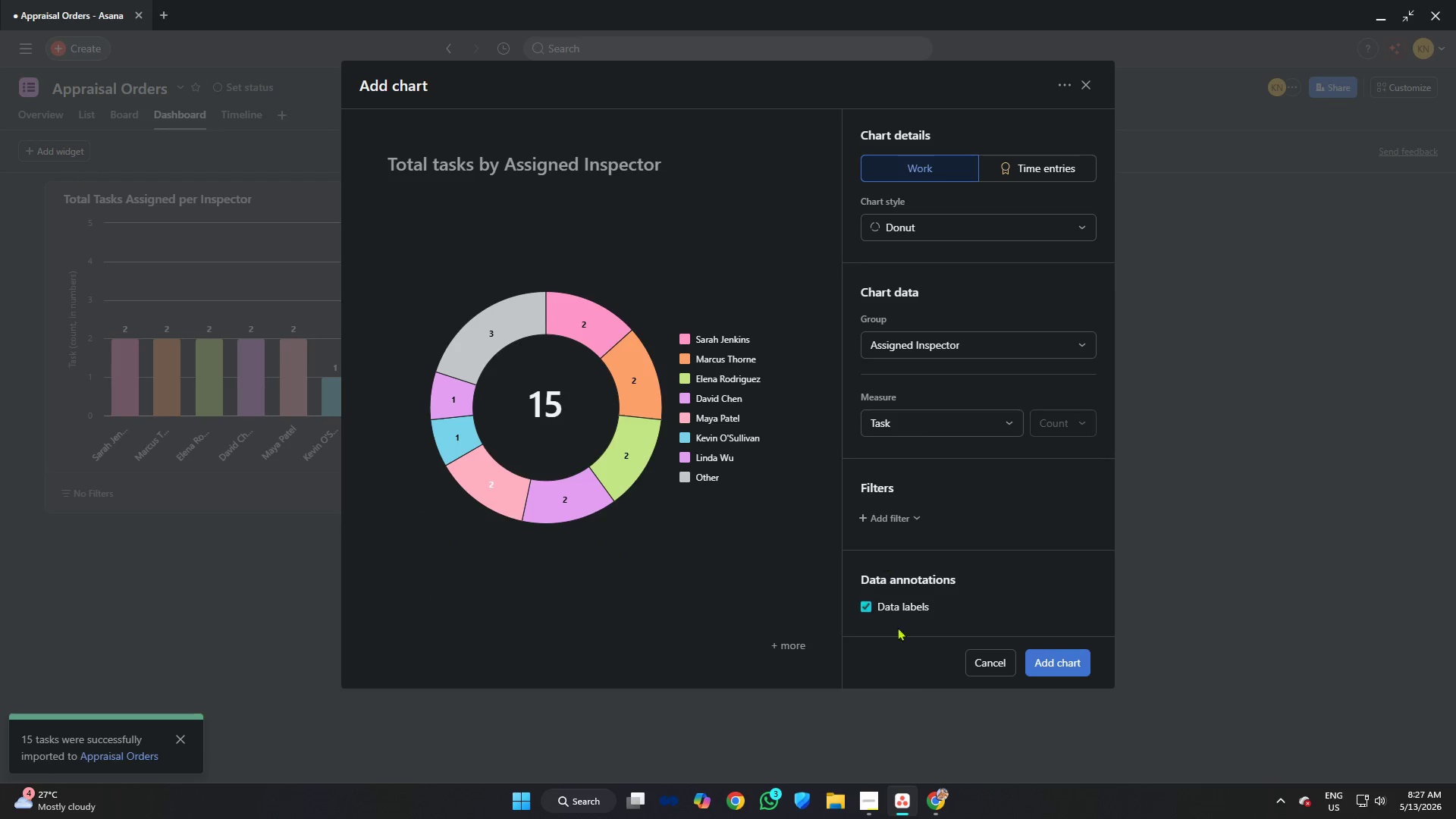 
left_click([595, 224])
 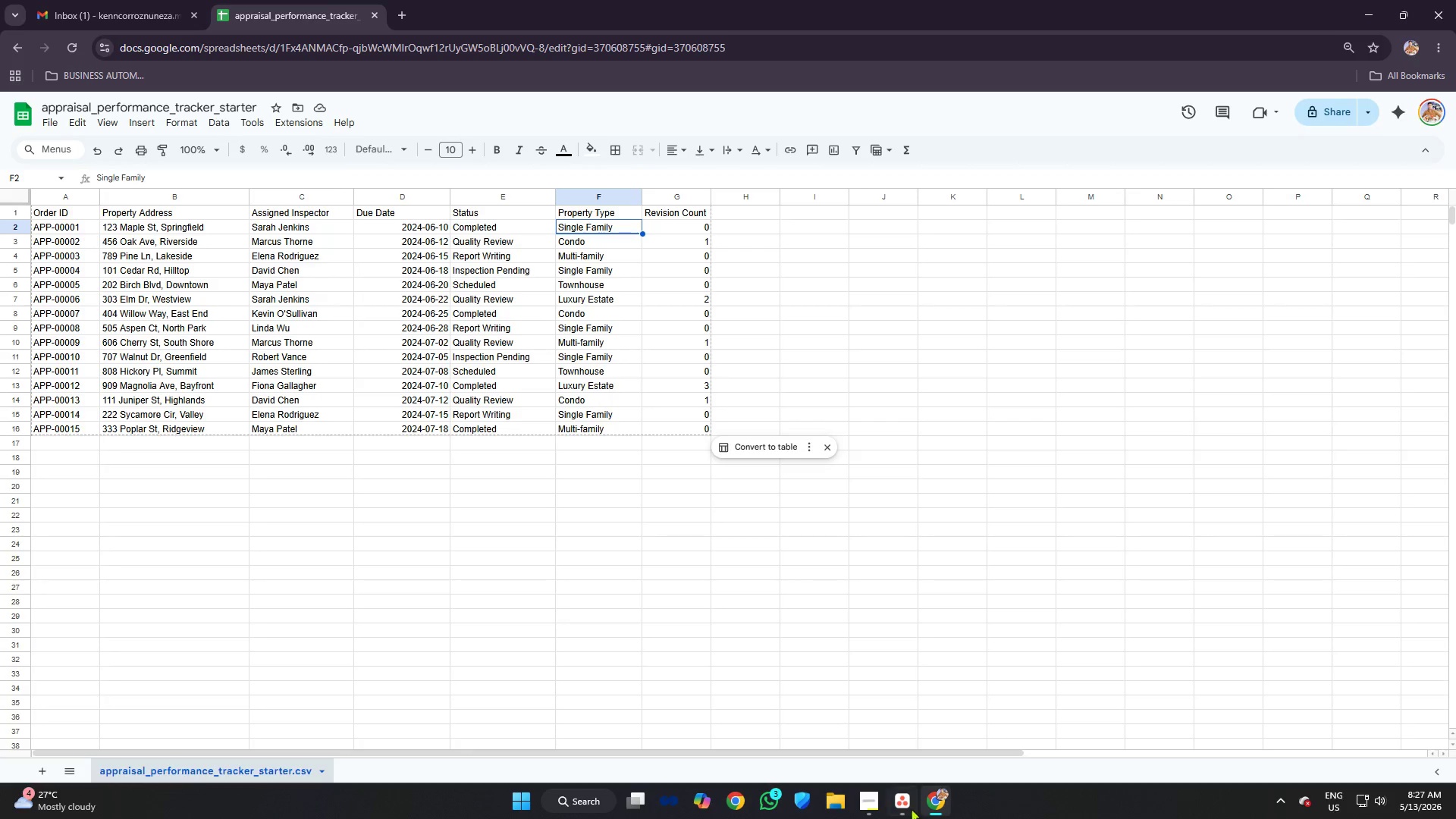 
left_click([904, 801])
 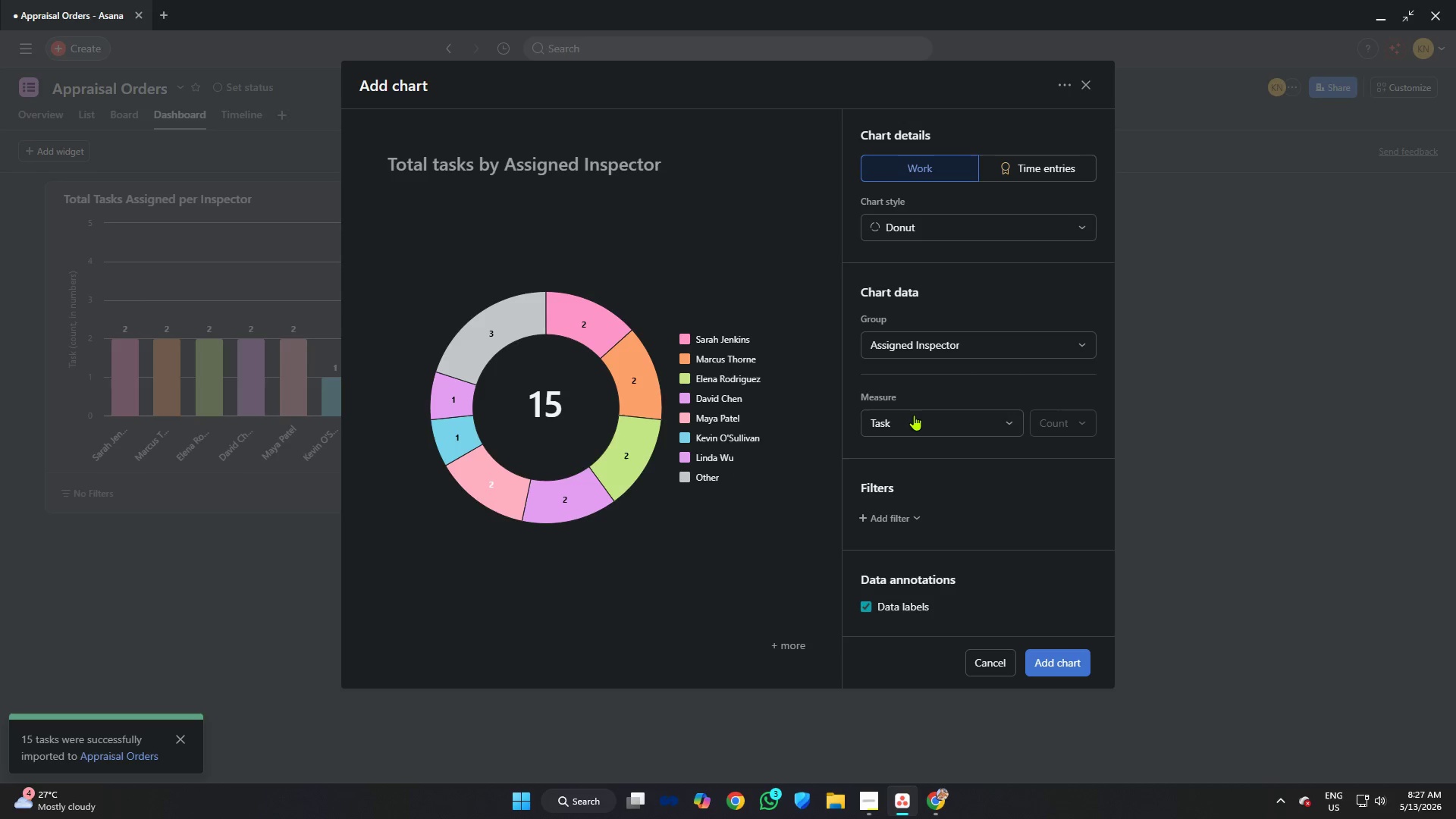 
left_click([914, 415])
 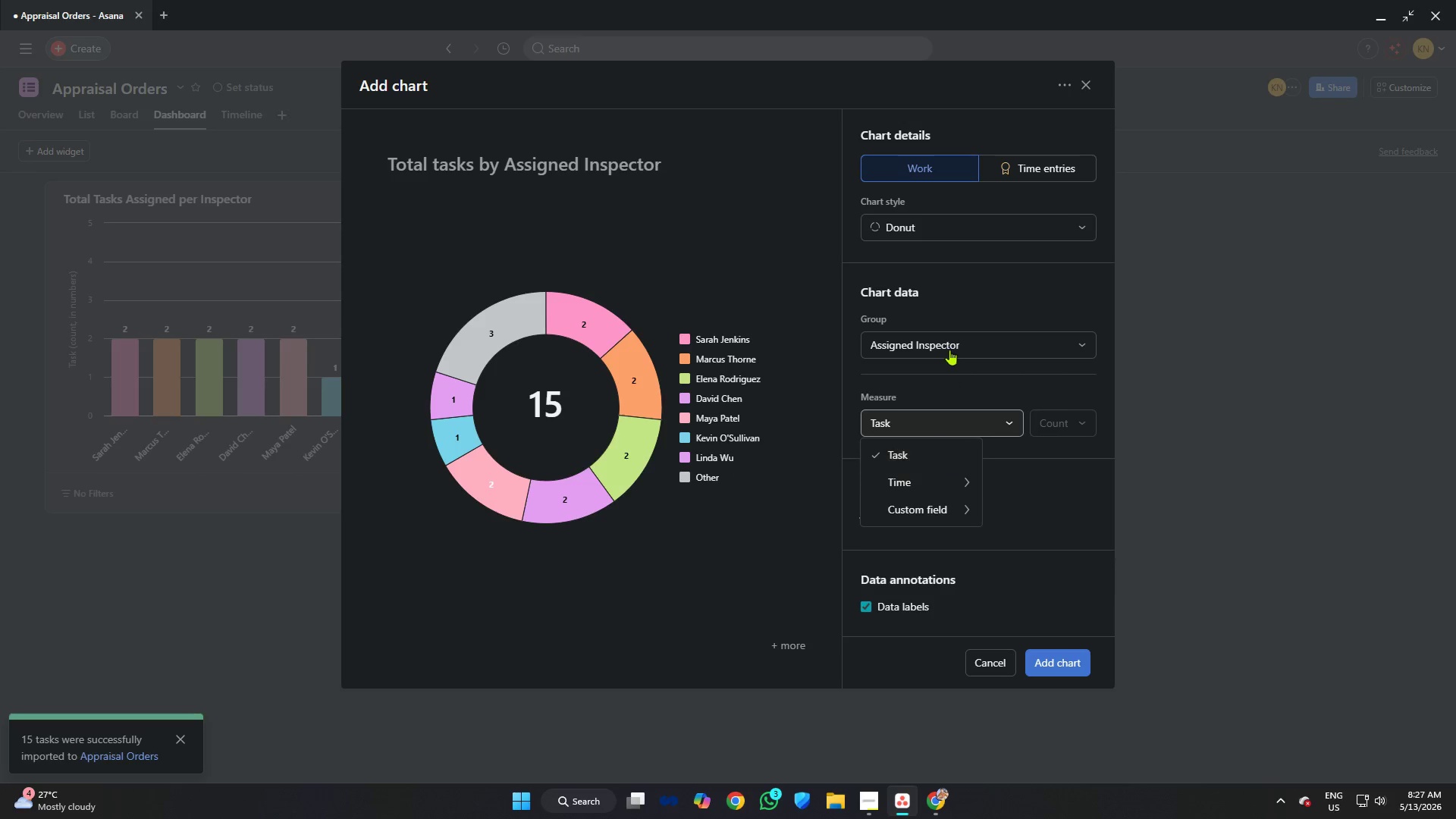 
double_click([954, 345])
 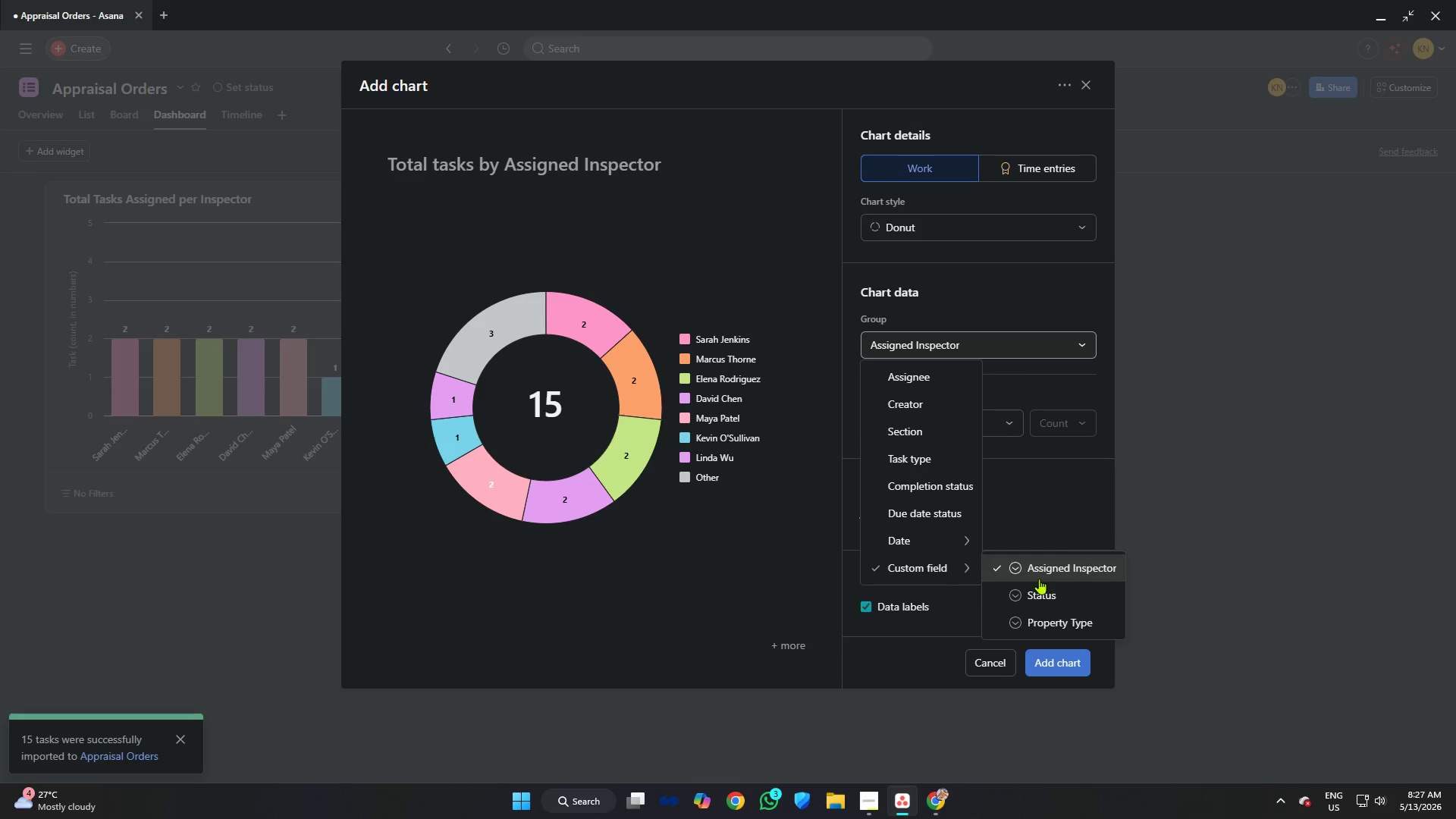 
left_click([1053, 626])
 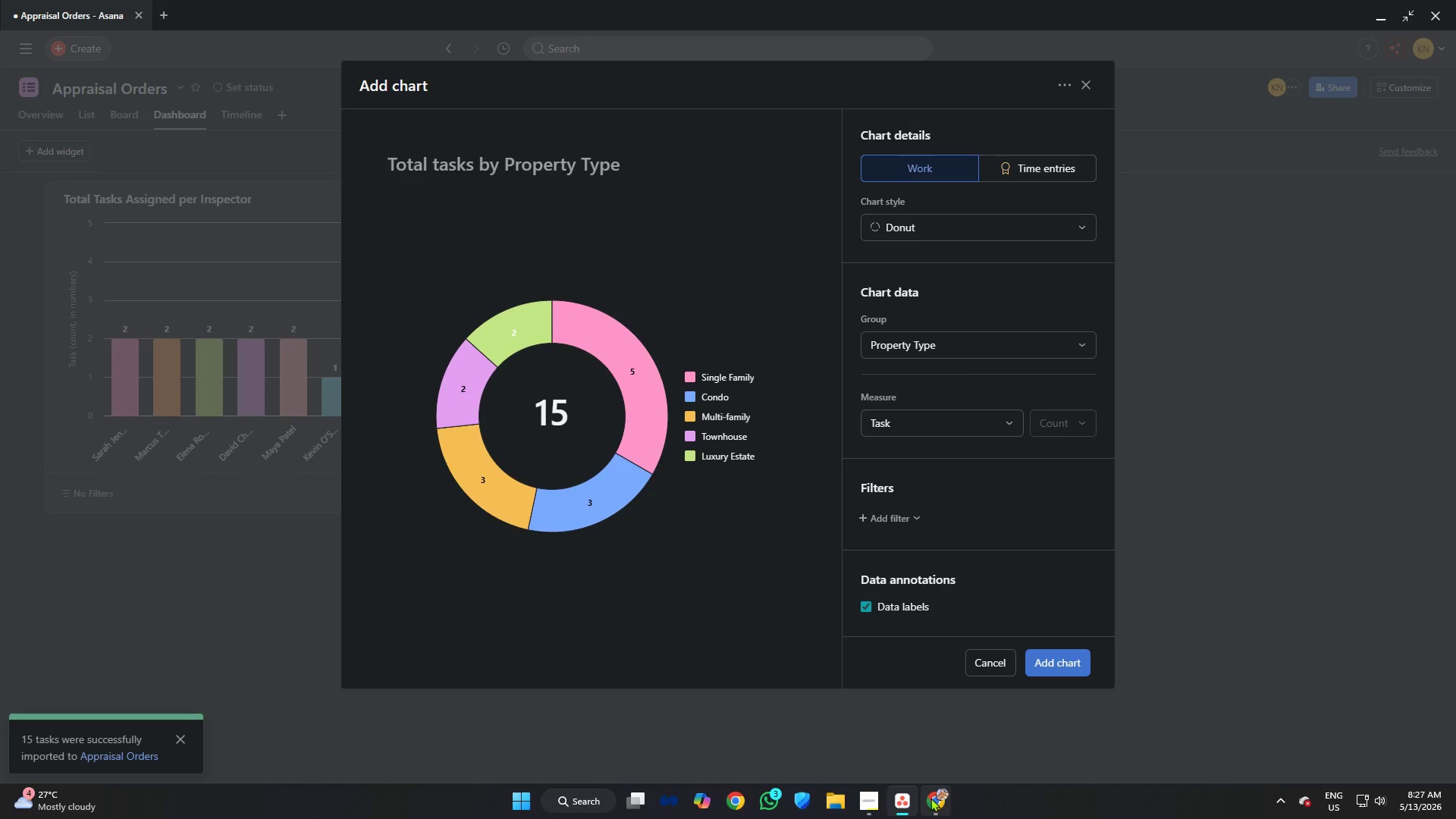 
left_click([865, 796])